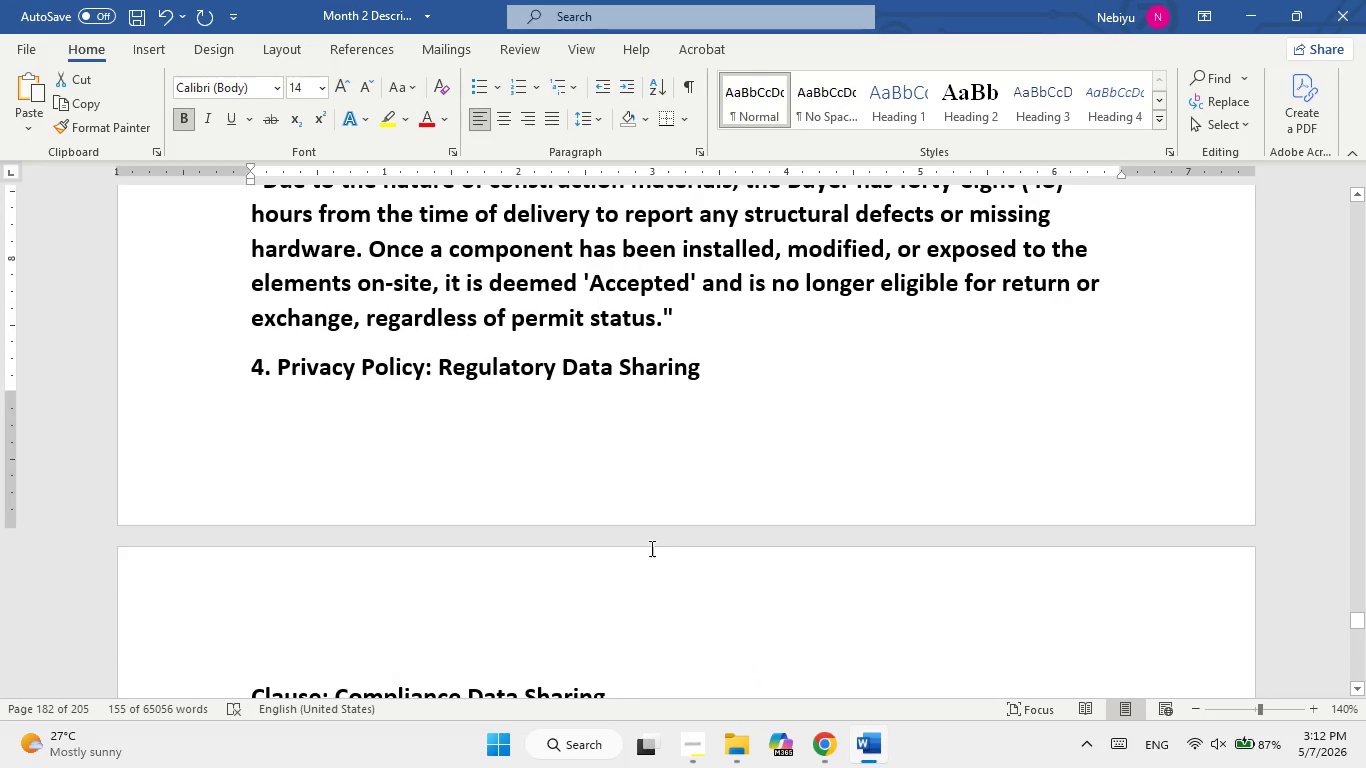 
scroll: coordinate [649, 548], scroll_direction: down, amount: 3.0
 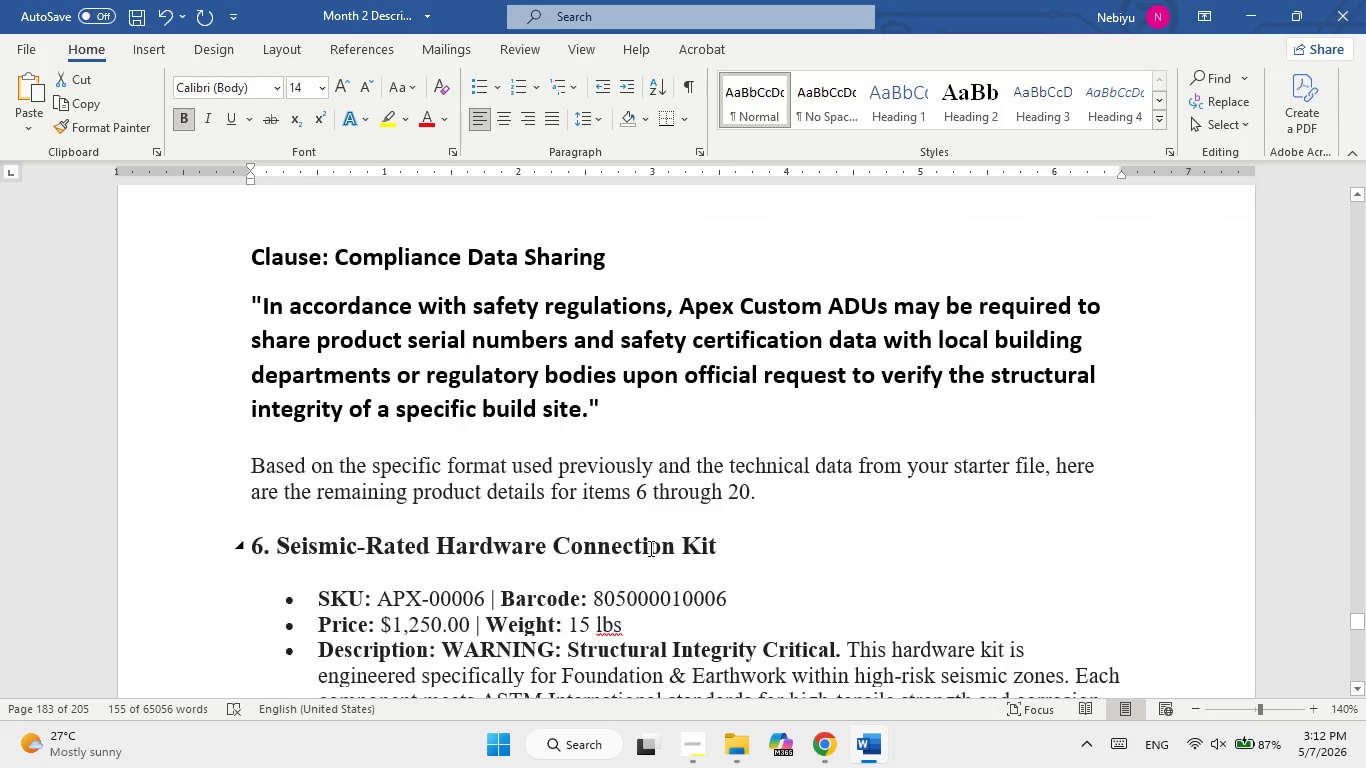 
scroll: coordinate [649, 543], scroll_direction: up, amount: 1.0
 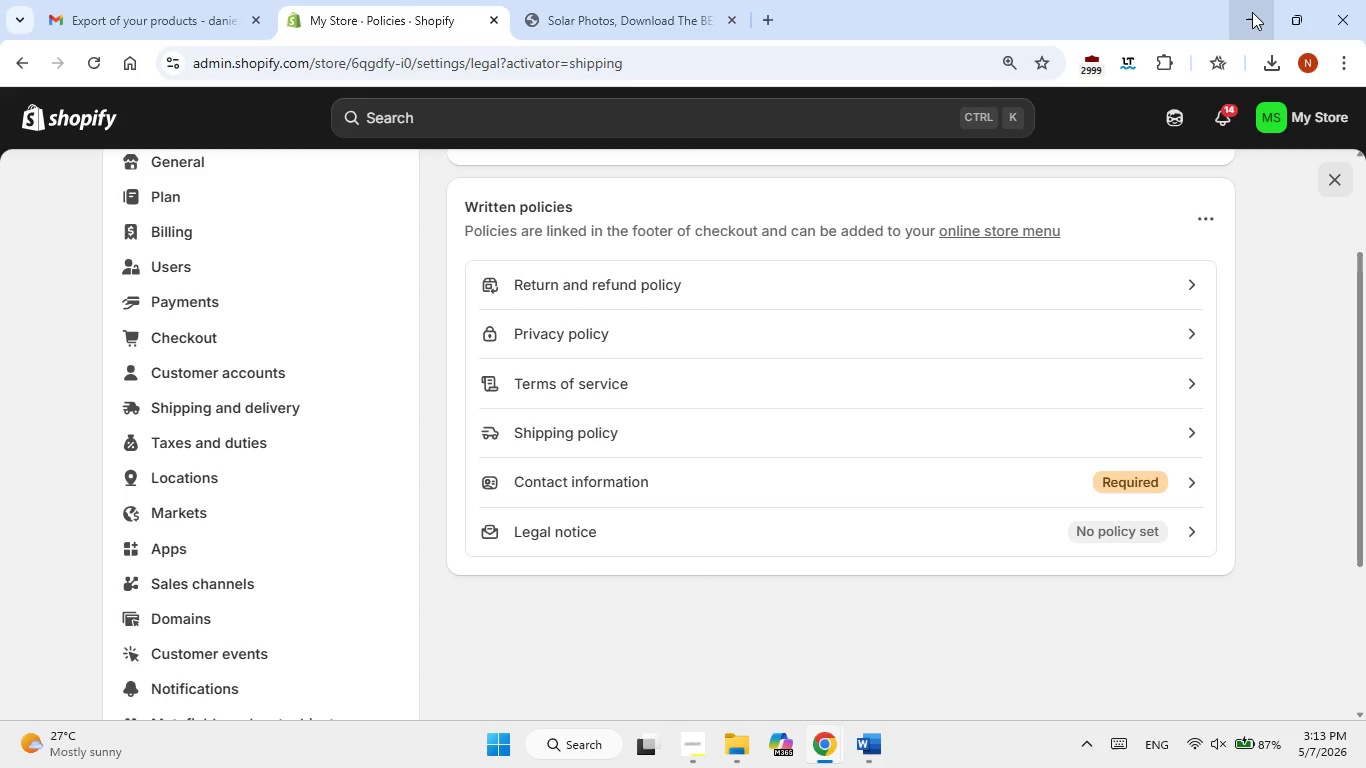 
wait(36.97)
 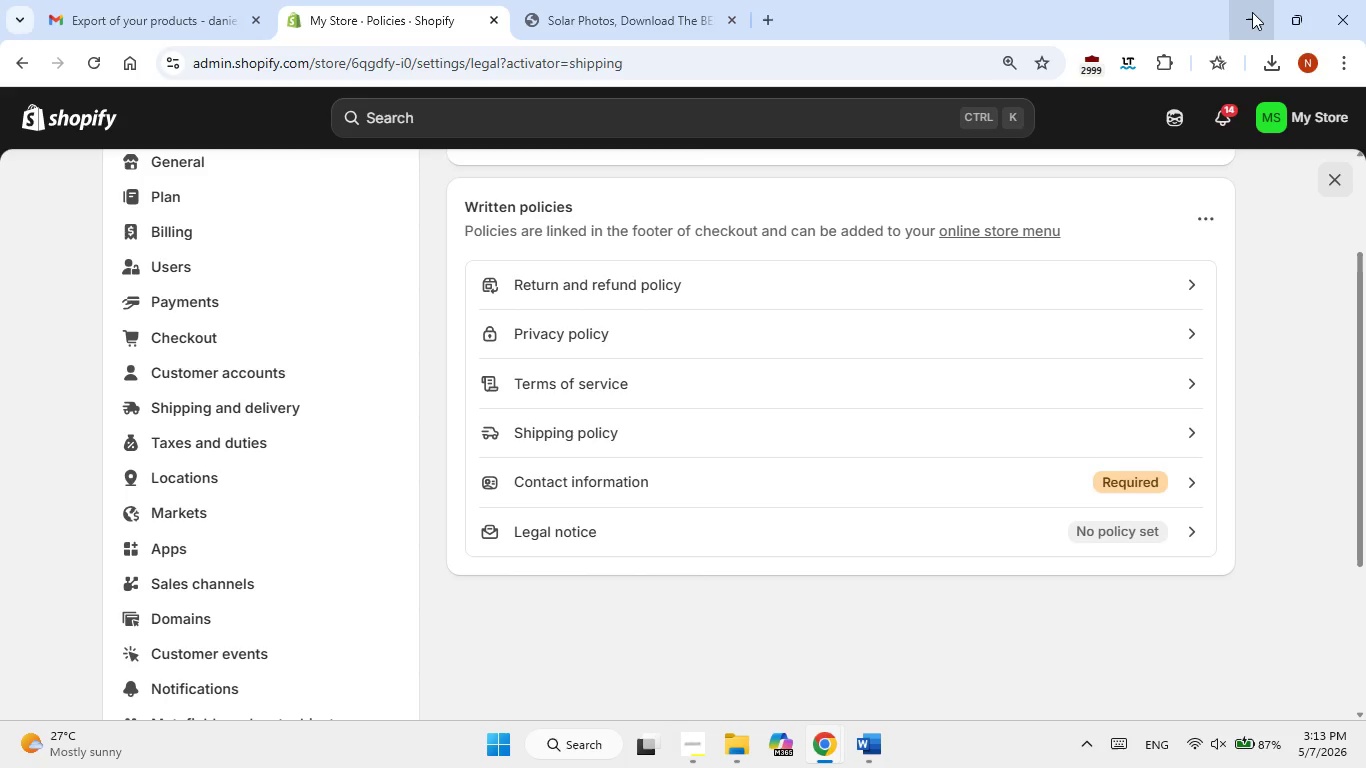 
left_click([619, 642])